 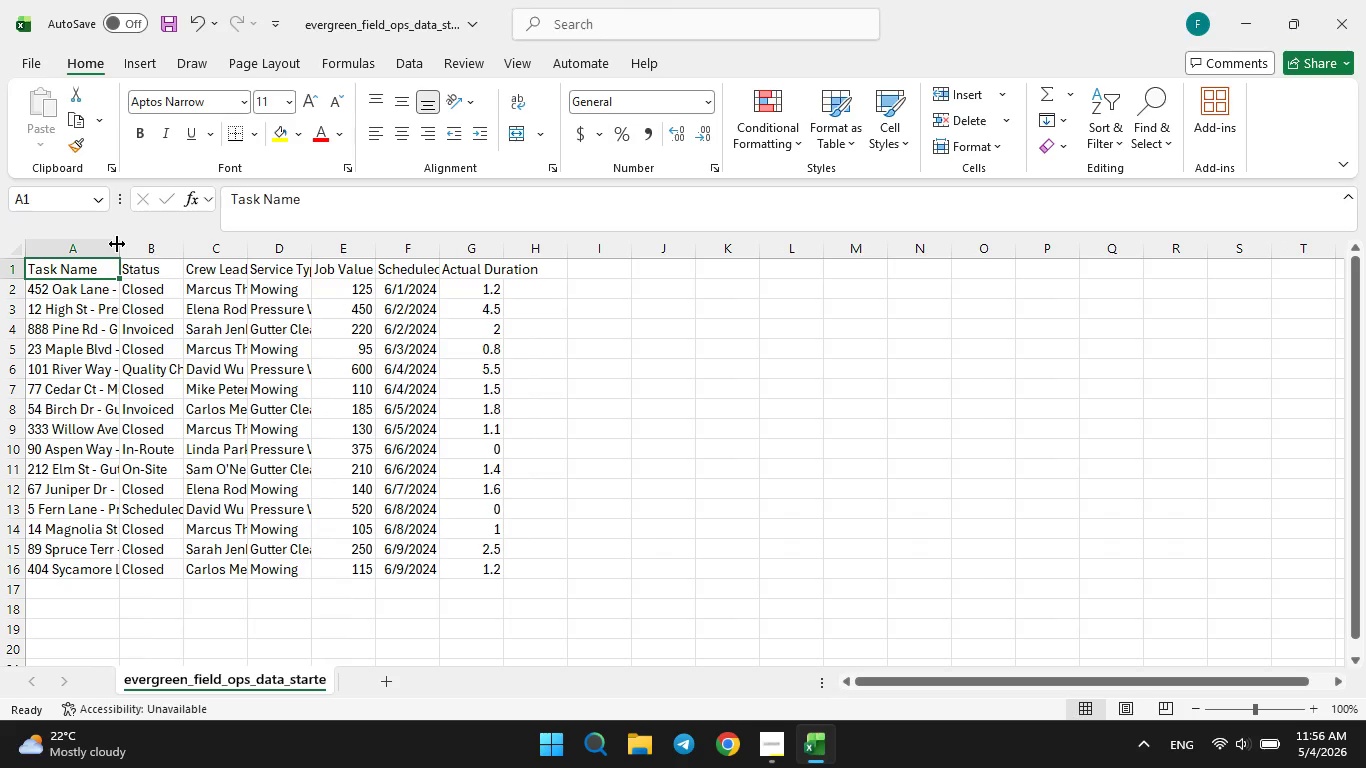 
left_click_drag(start_coordinate=[118, 246], to_coordinate=[155, 247])
 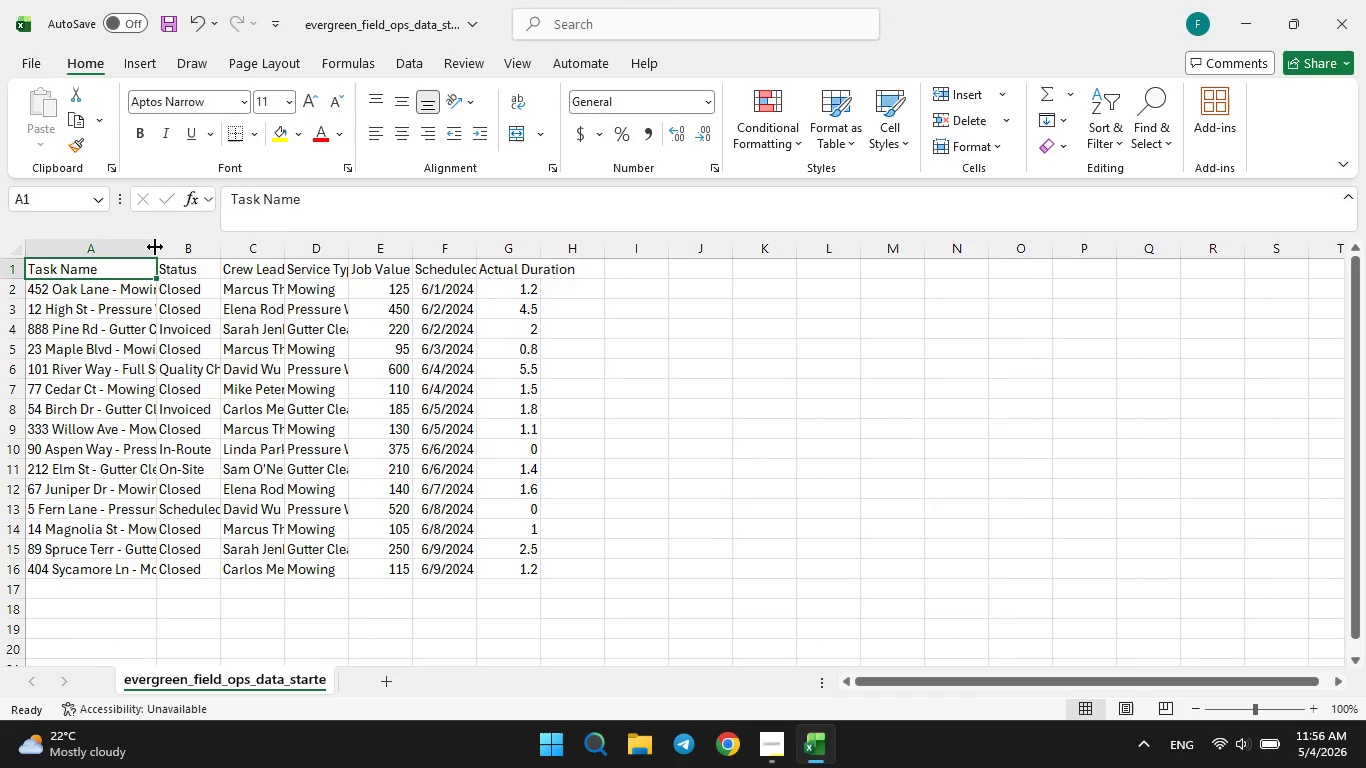 
left_click_drag(start_coordinate=[155, 247], to_coordinate=[185, 247])
 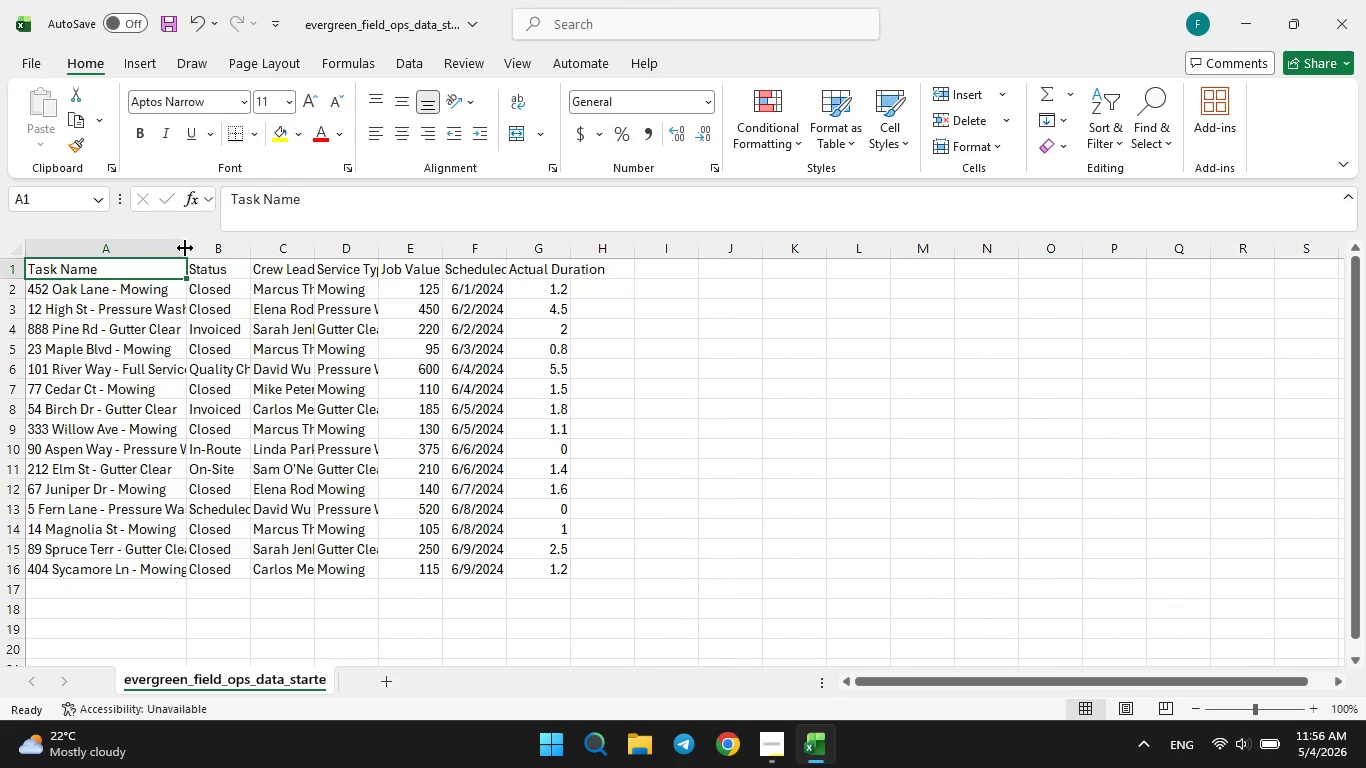 
left_click_drag(start_coordinate=[185, 248], to_coordinate=[222, 247])
 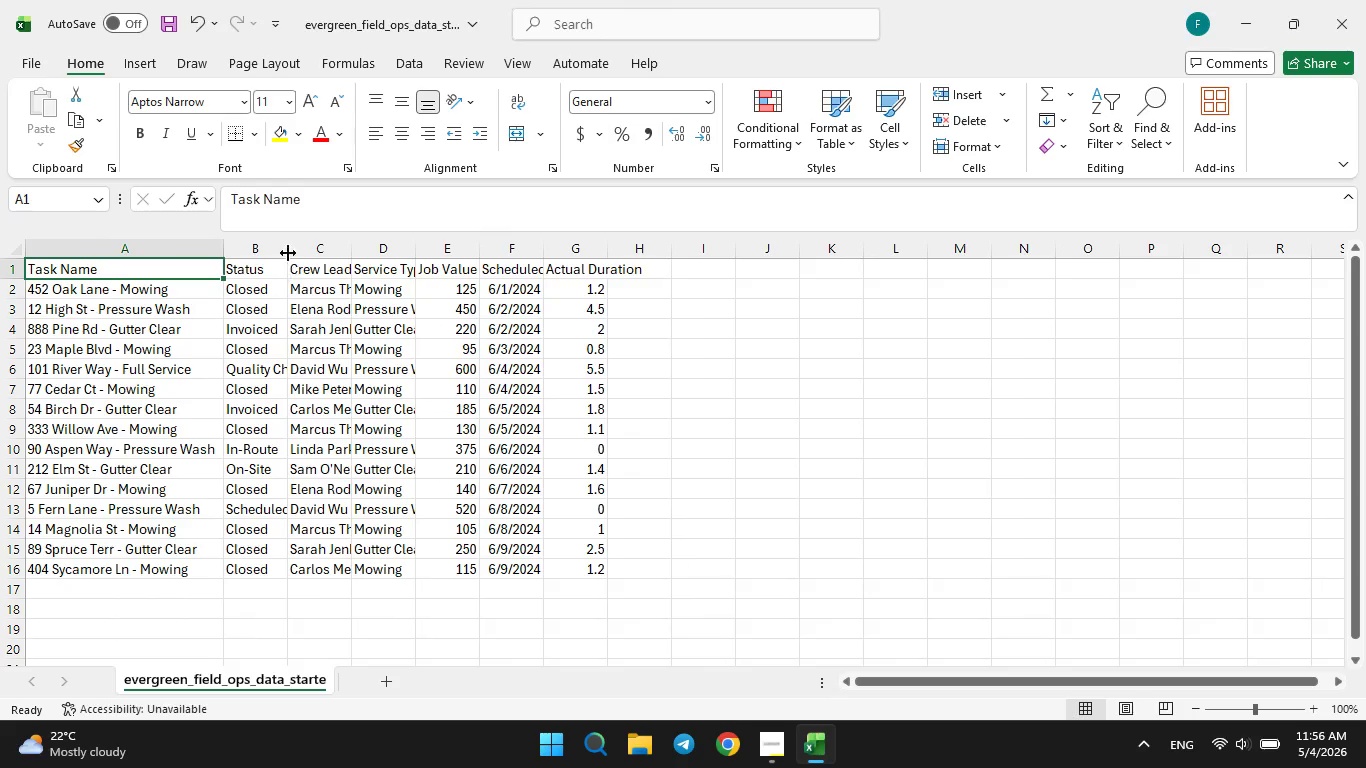 
left_click([264, 234])
 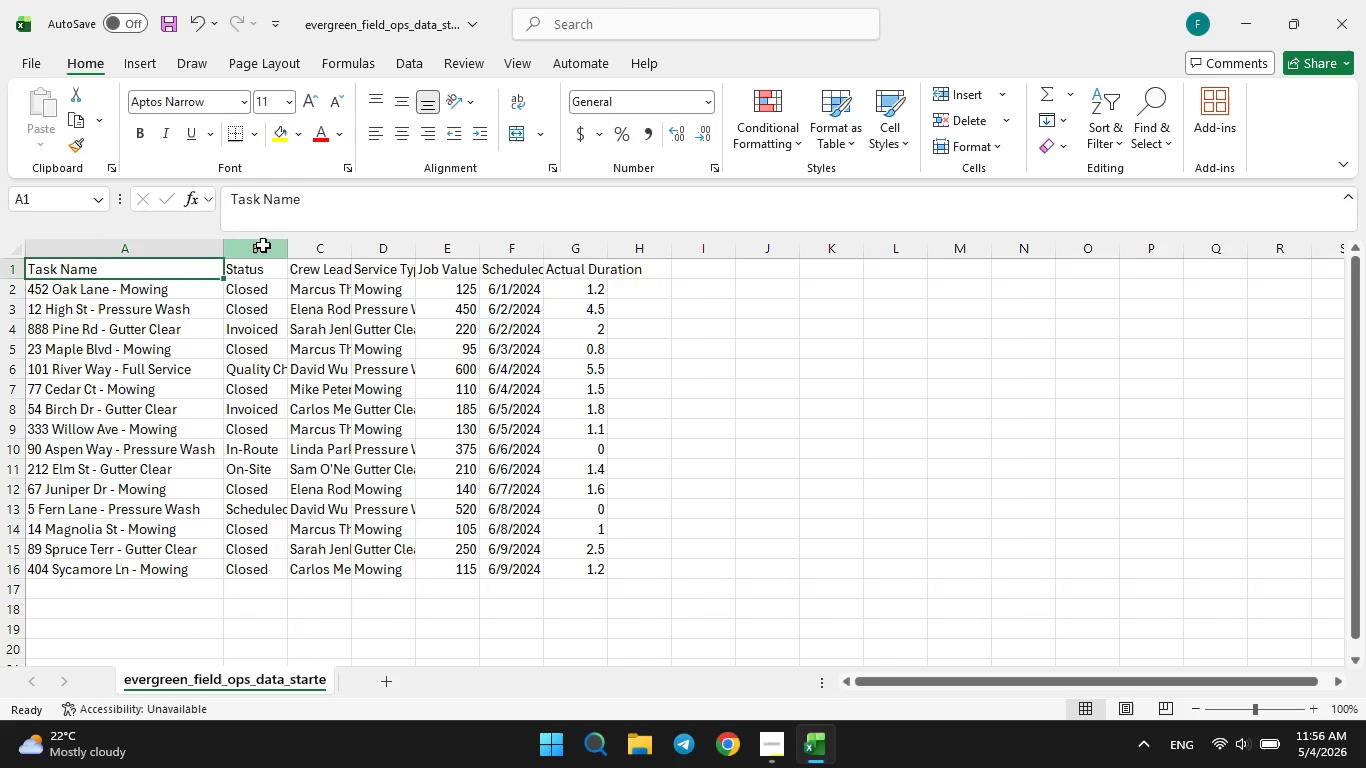 
double_click([263, 245])
 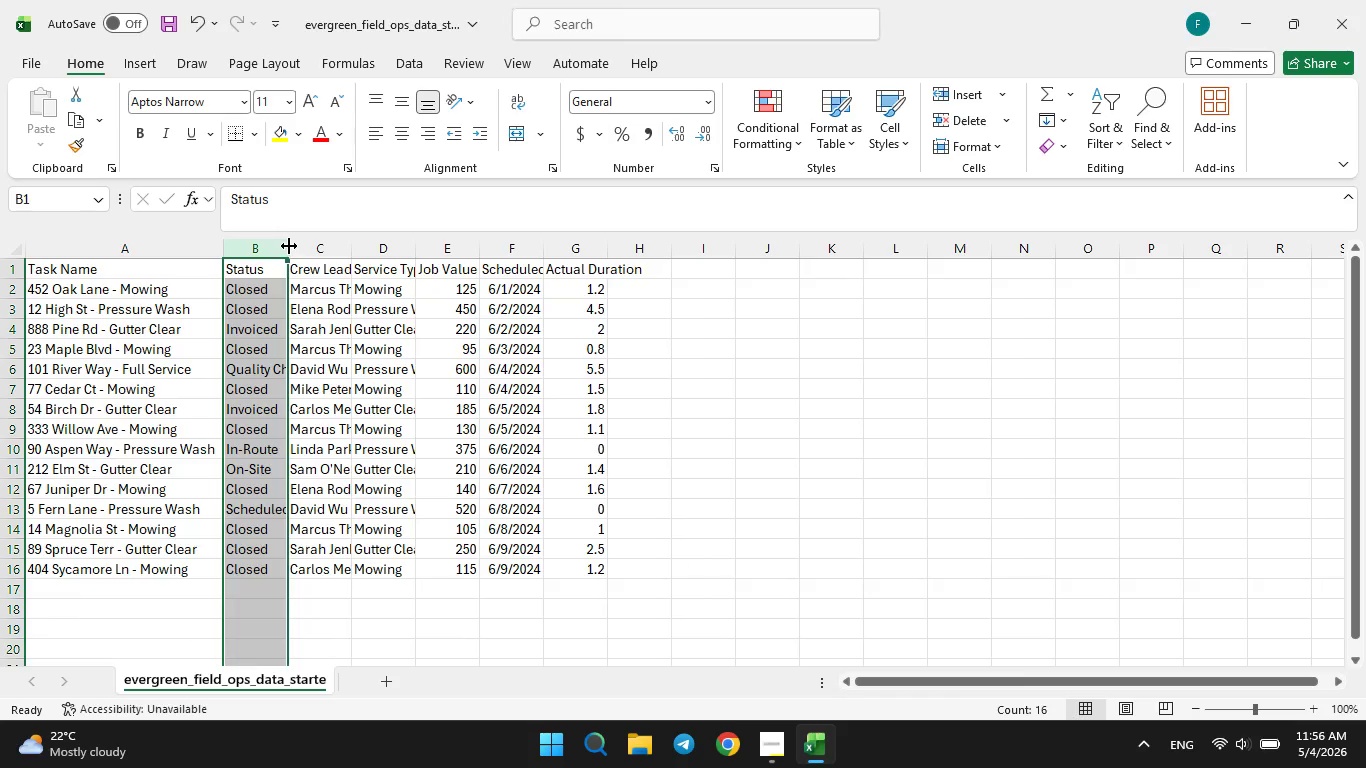 
left_click_drag(start_coordinate=[291, 246], to_coordinate=[329, 246])
 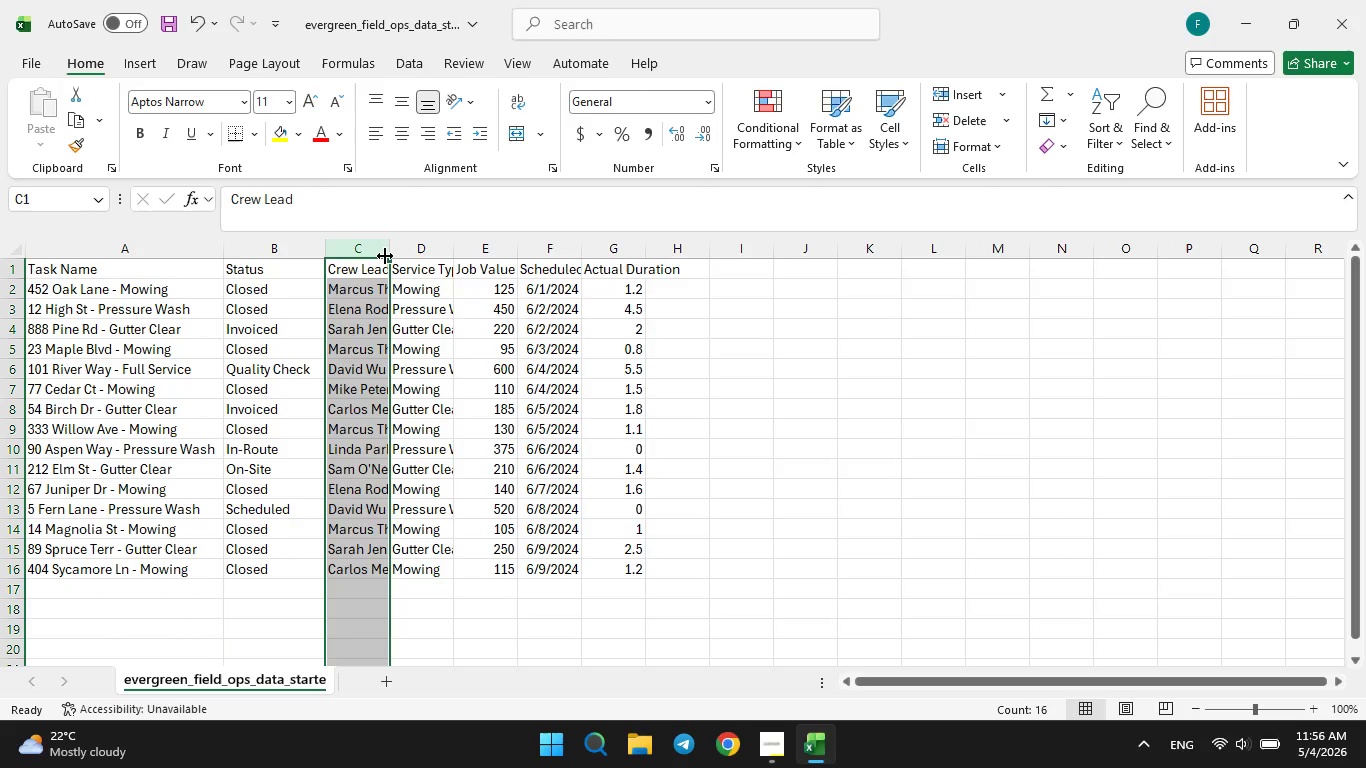 
left_click_drag(start_coordinate=[390, 248], to_coordinate=[411, 247])
 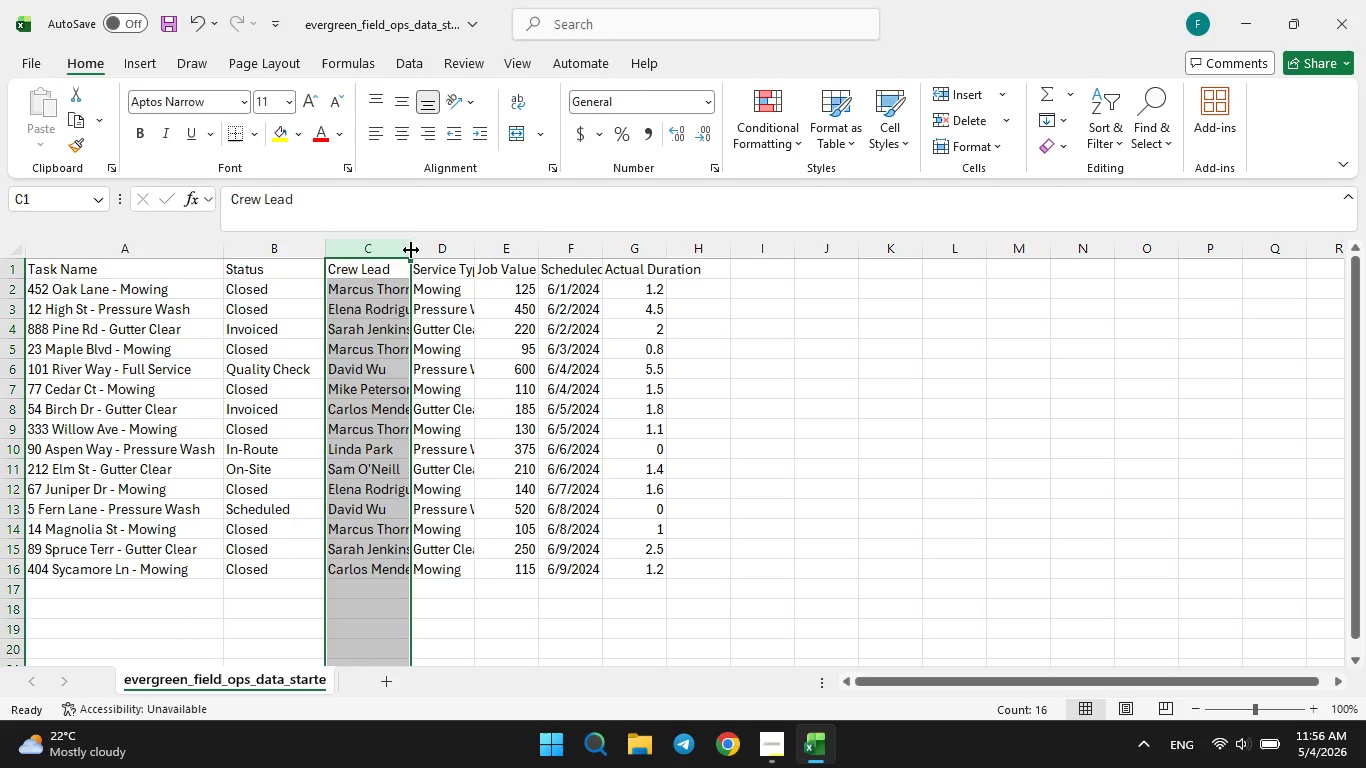 
left_click_drag(start_coordinate=[412, 250], to_coordinate=[433, 246])
 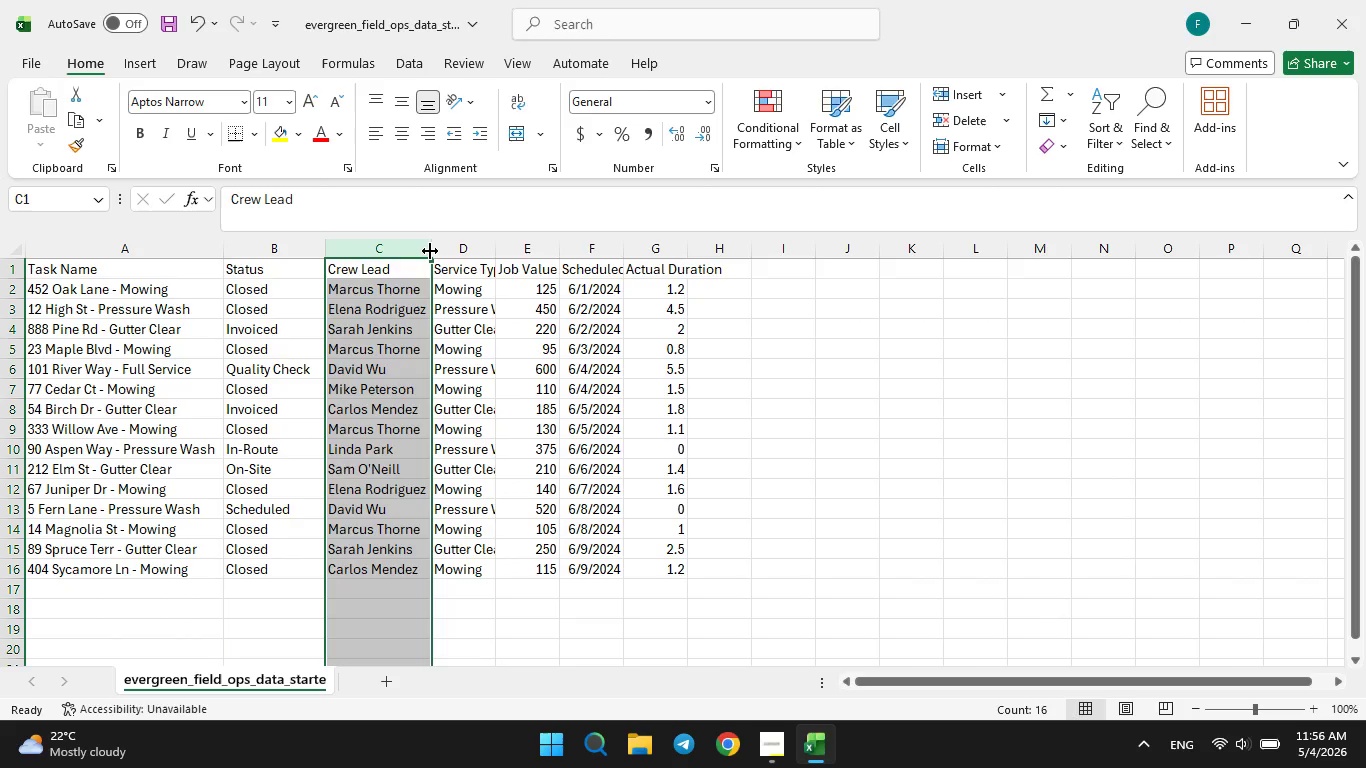 
left_click_drag(start_coordinate=[430, 250], to_coordinate=[446, 250])
 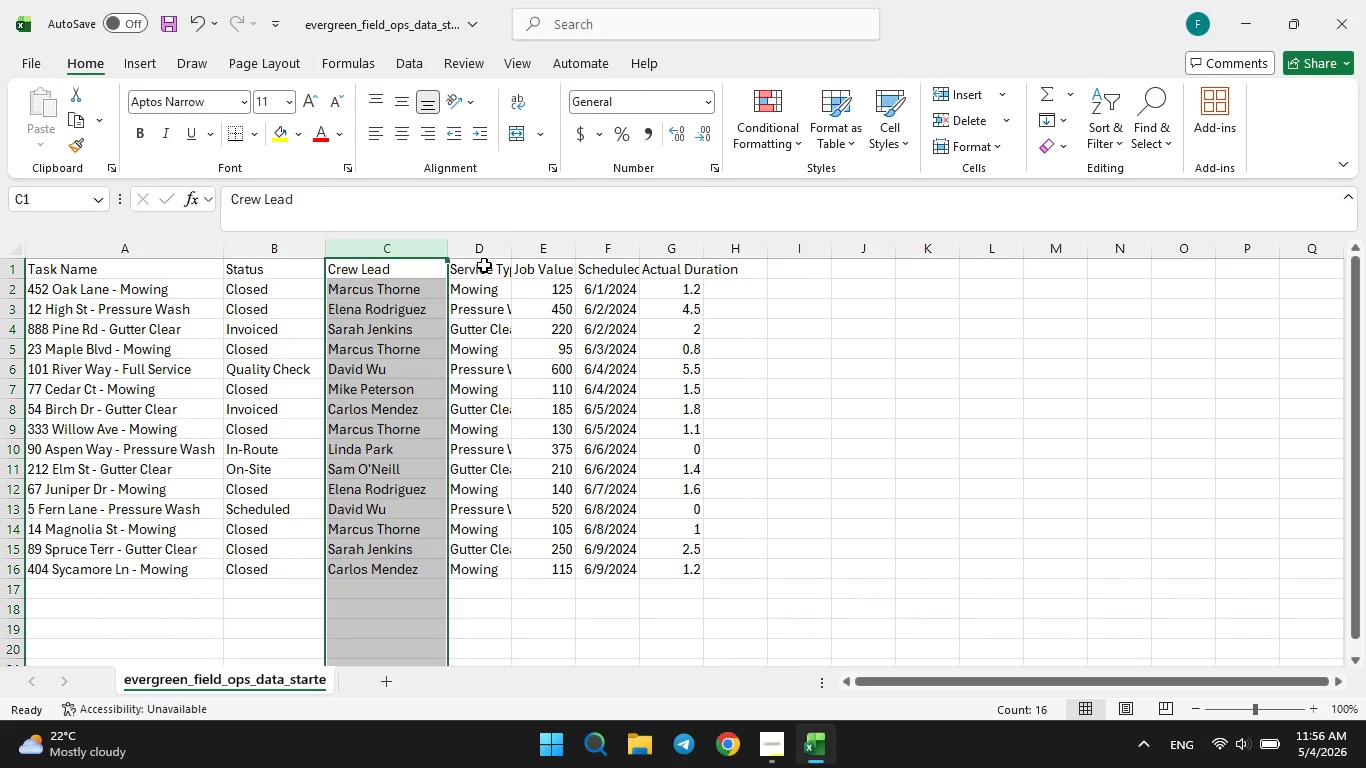 
left_click([484, 254])
 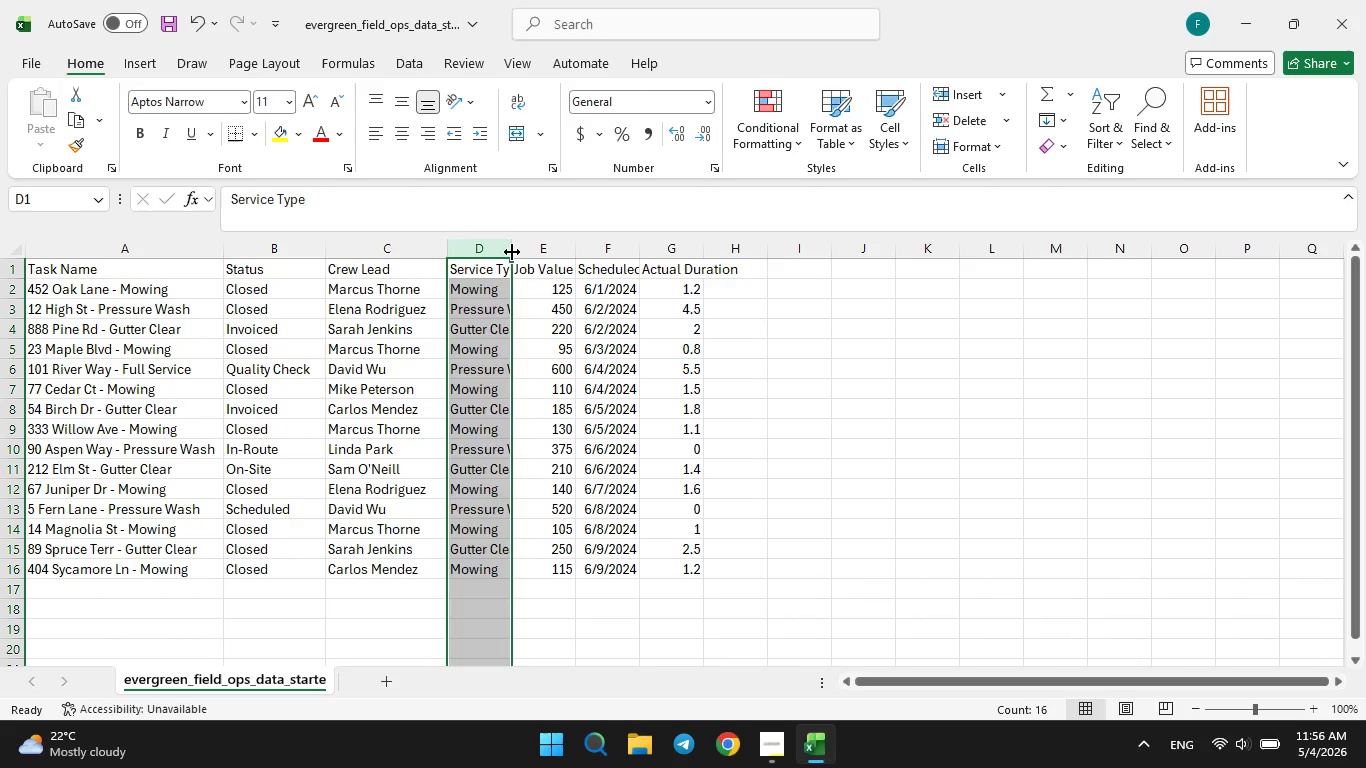 
left_click_drag(start_coordinate=[512, 248], to_coordinate=[542, 248])
 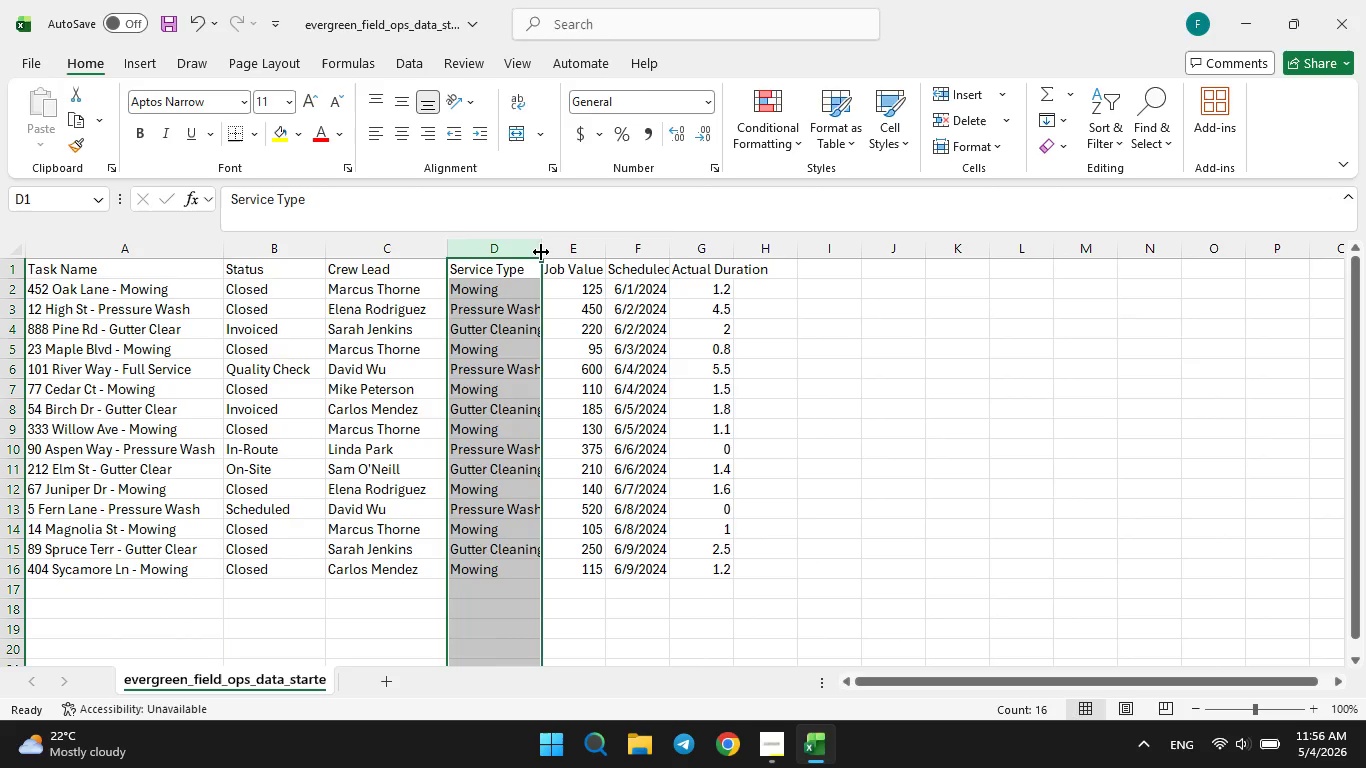 
left_click_drag(start_coordinate=[540, 249], to_coordinate=[556, 246])
 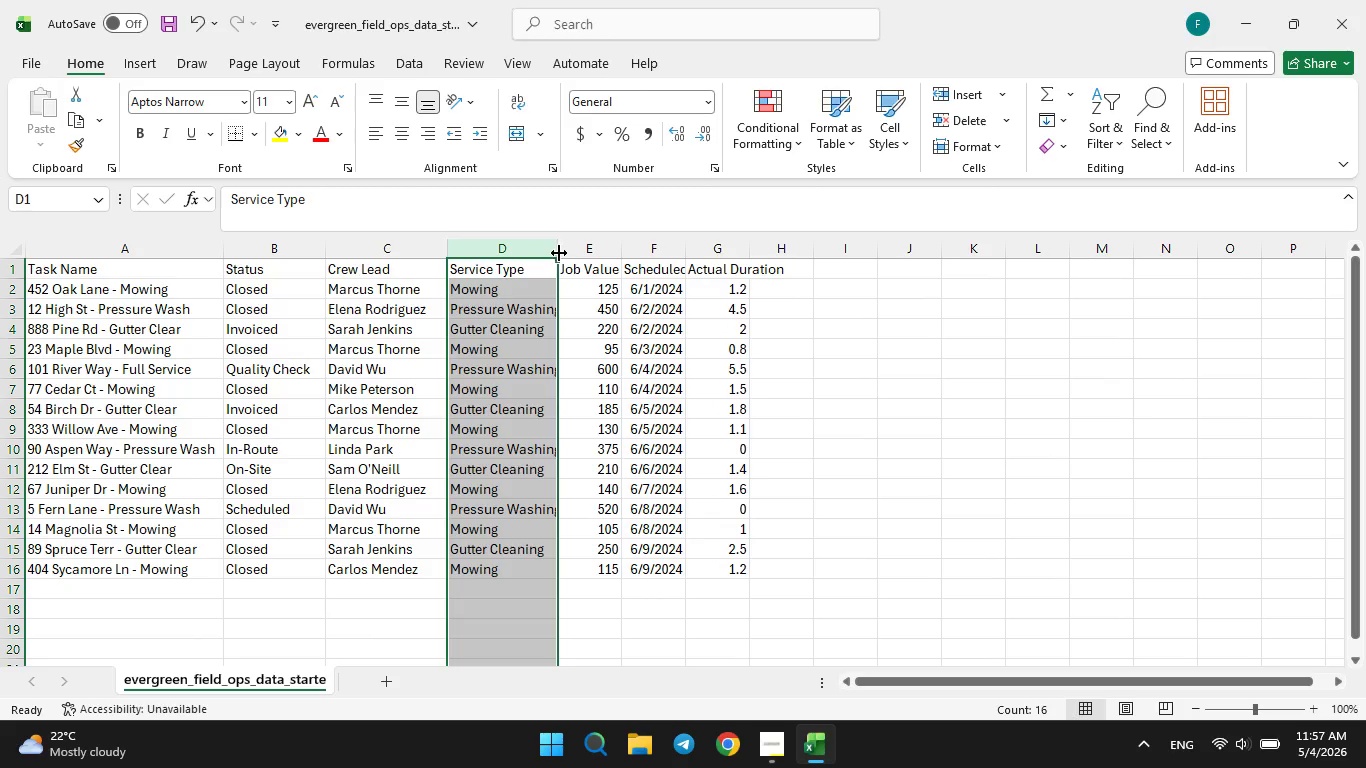 
left_click_drag(start_coordinate=[558, 250], to_coordinate=[566, 250])
 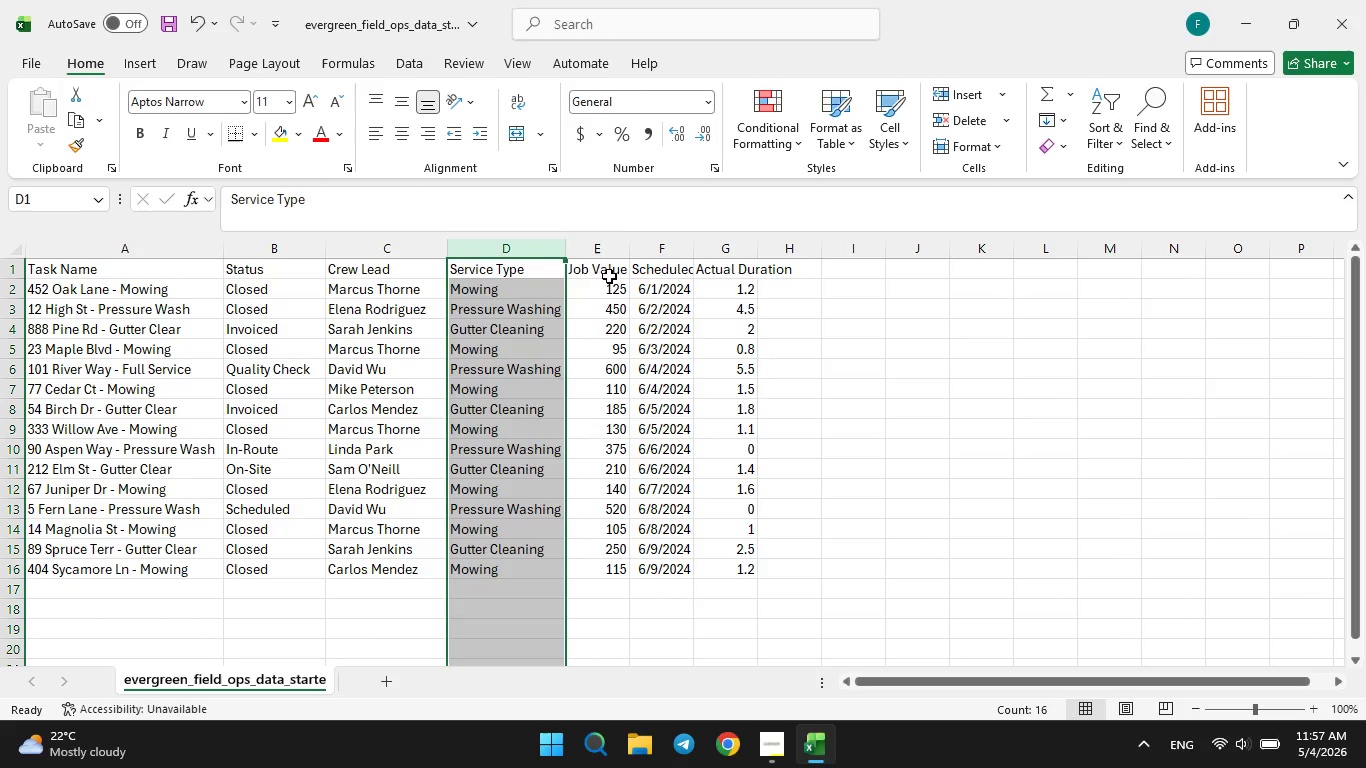 
left_click([600, 252])
 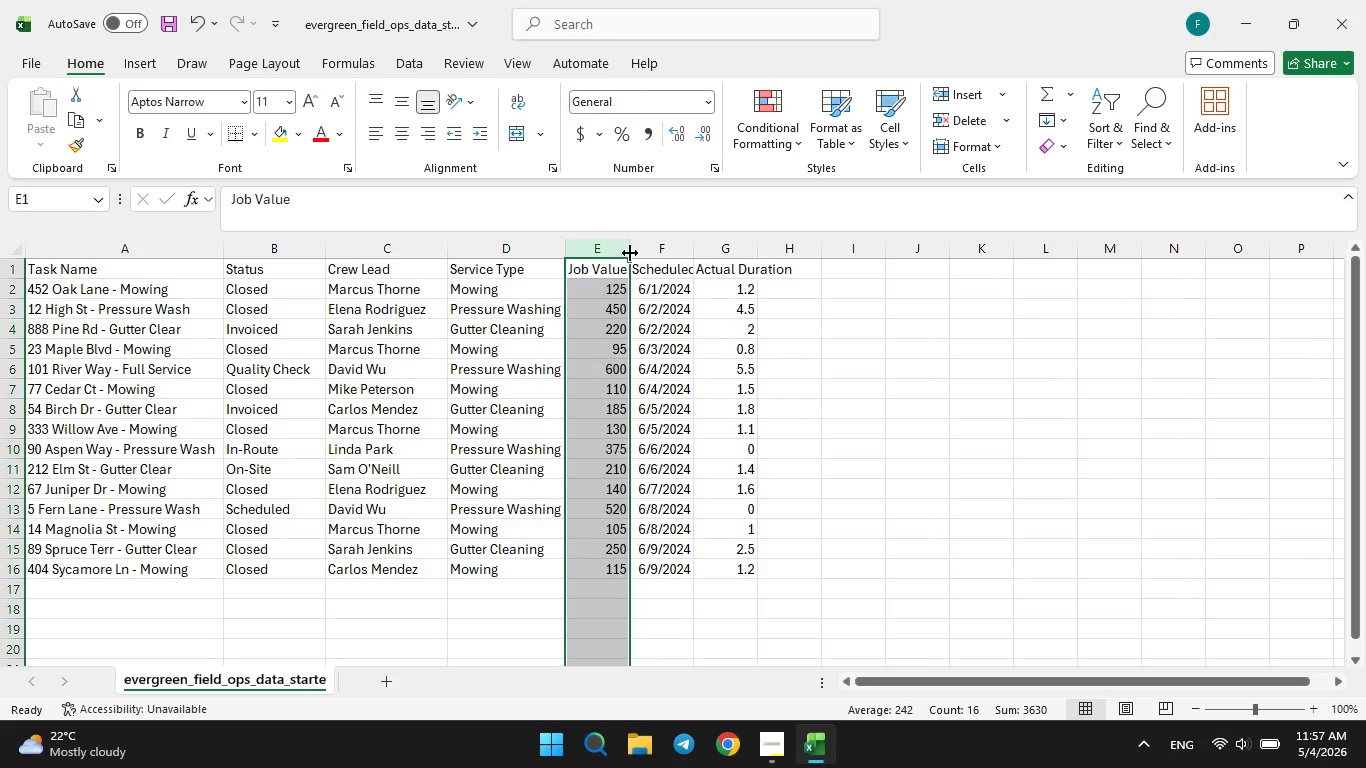 
left_click_drag(start_coordinate=[630, 251], to_coordinate=[653, 249])
 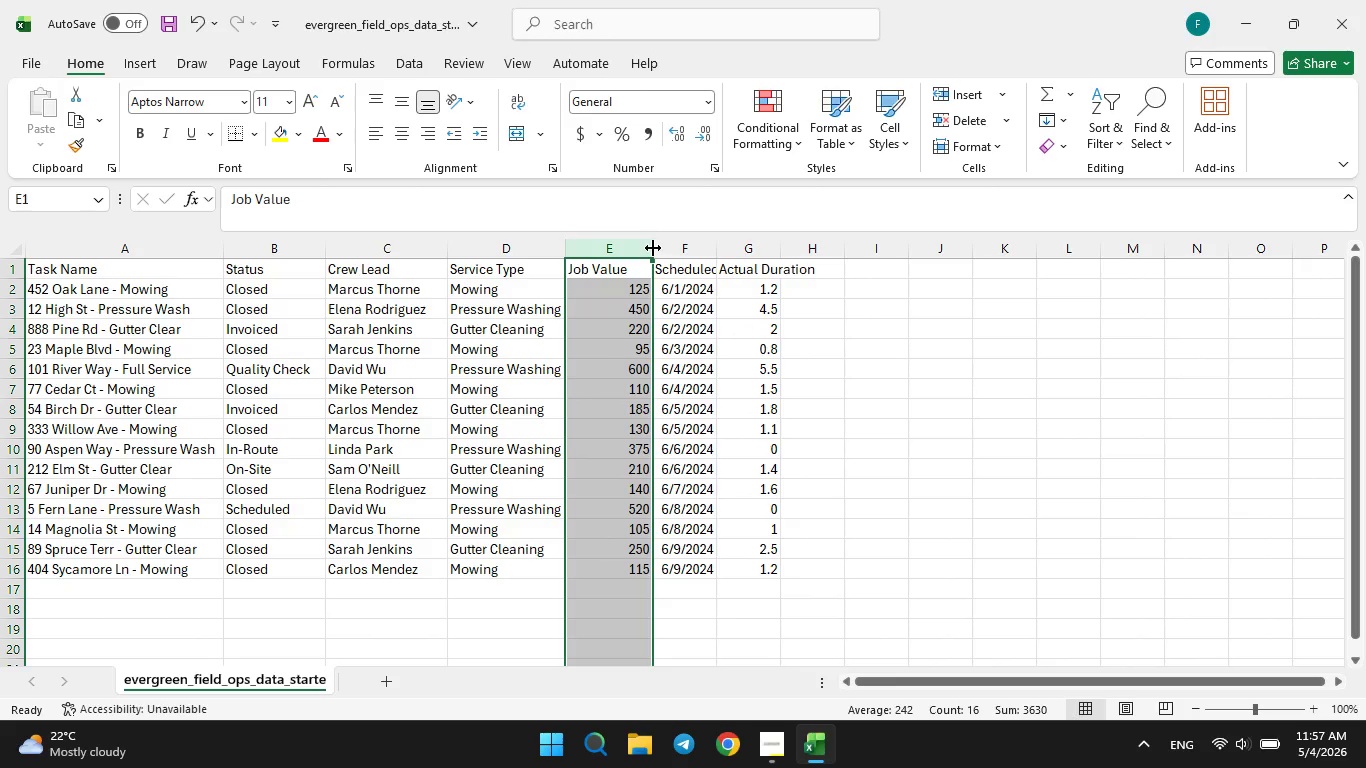 
left_click_drag(start_coordinate=[652, 247], to_coordinate=[665, 245])
 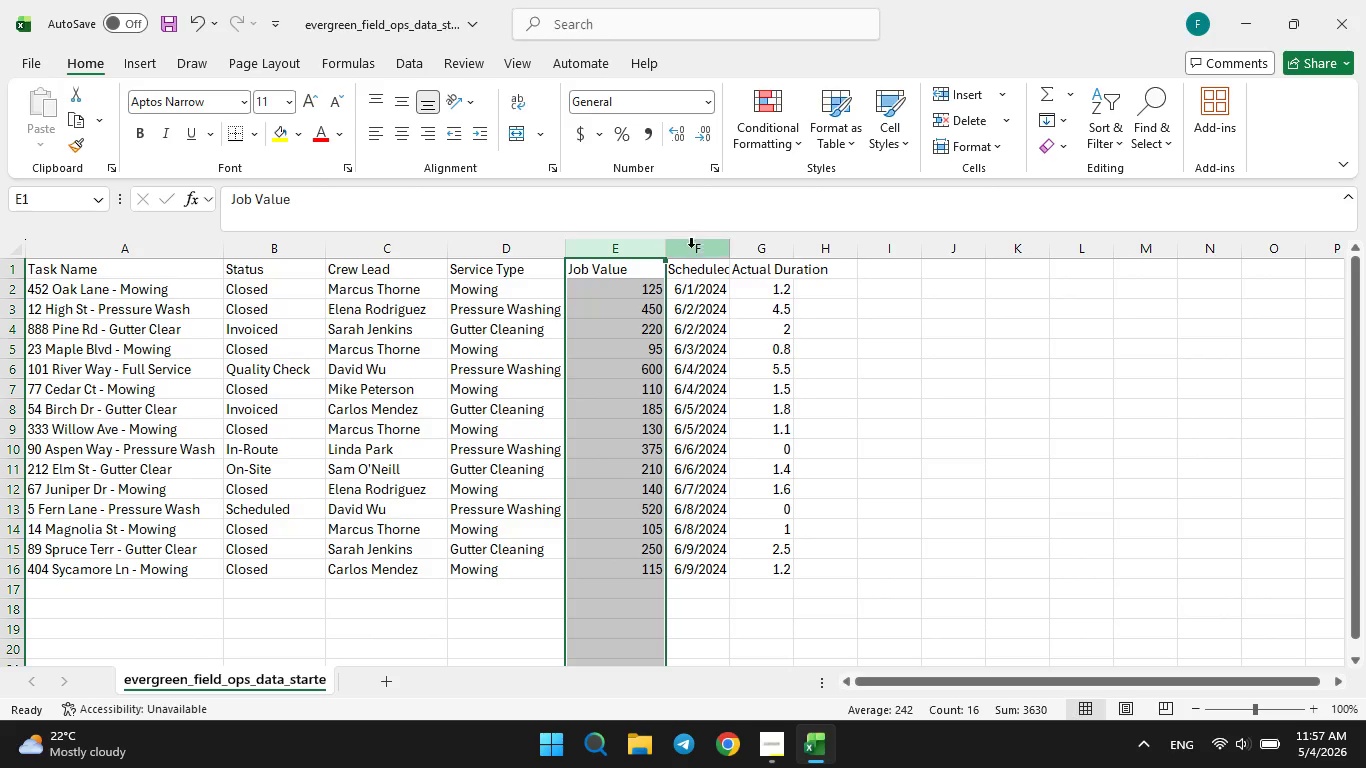 
left_click([705, 250])
 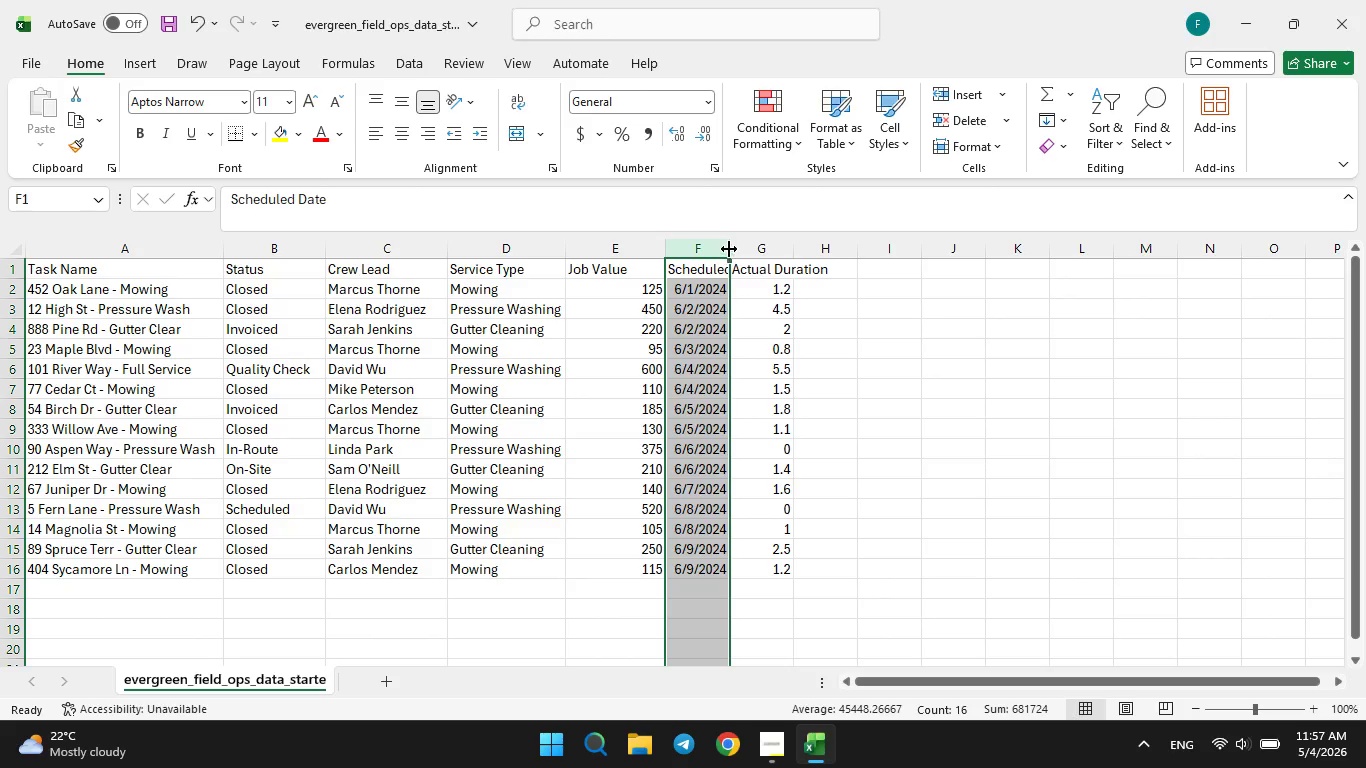 
left_click_drag(start_coordinate=[729, 247], to_coordinate=[748, 241])
 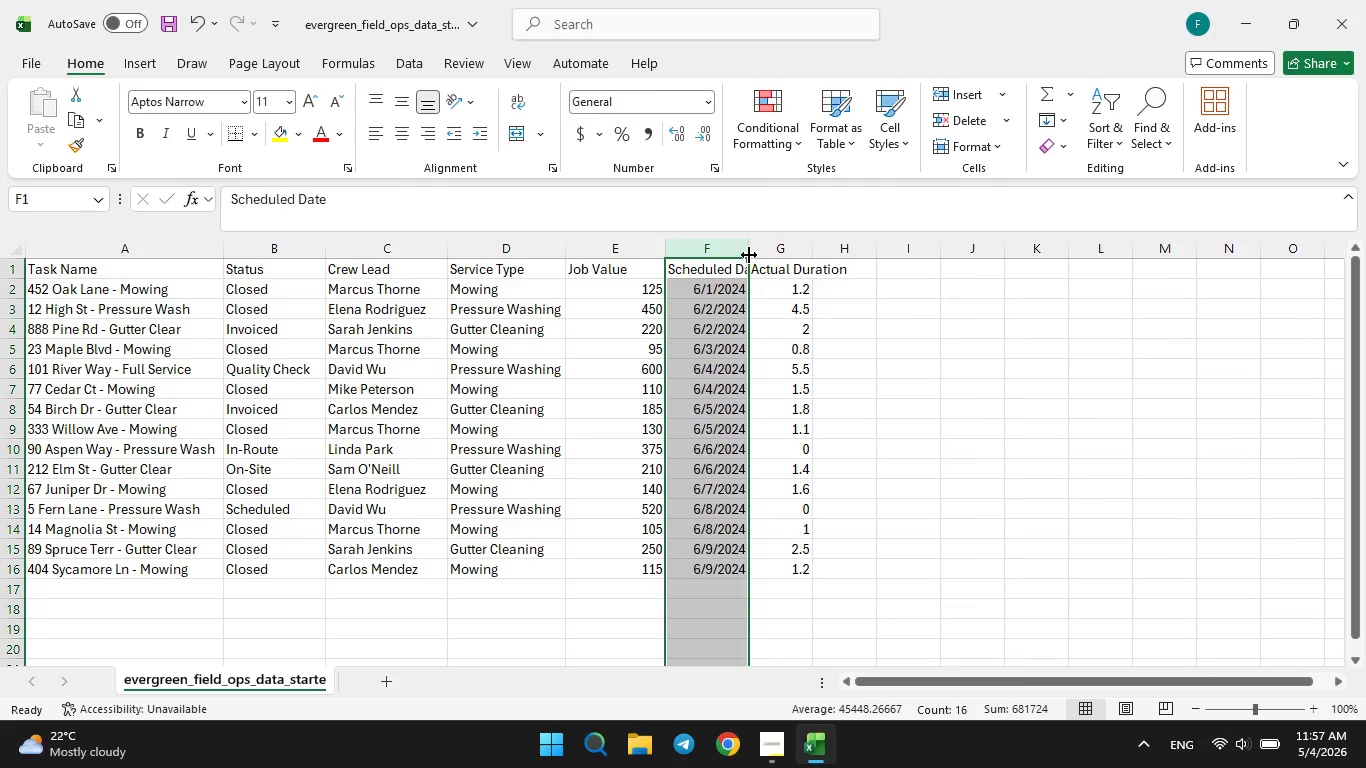 
left_click_drag(start_coordinate=[748, 251], to_coordinate=[765, 246])
 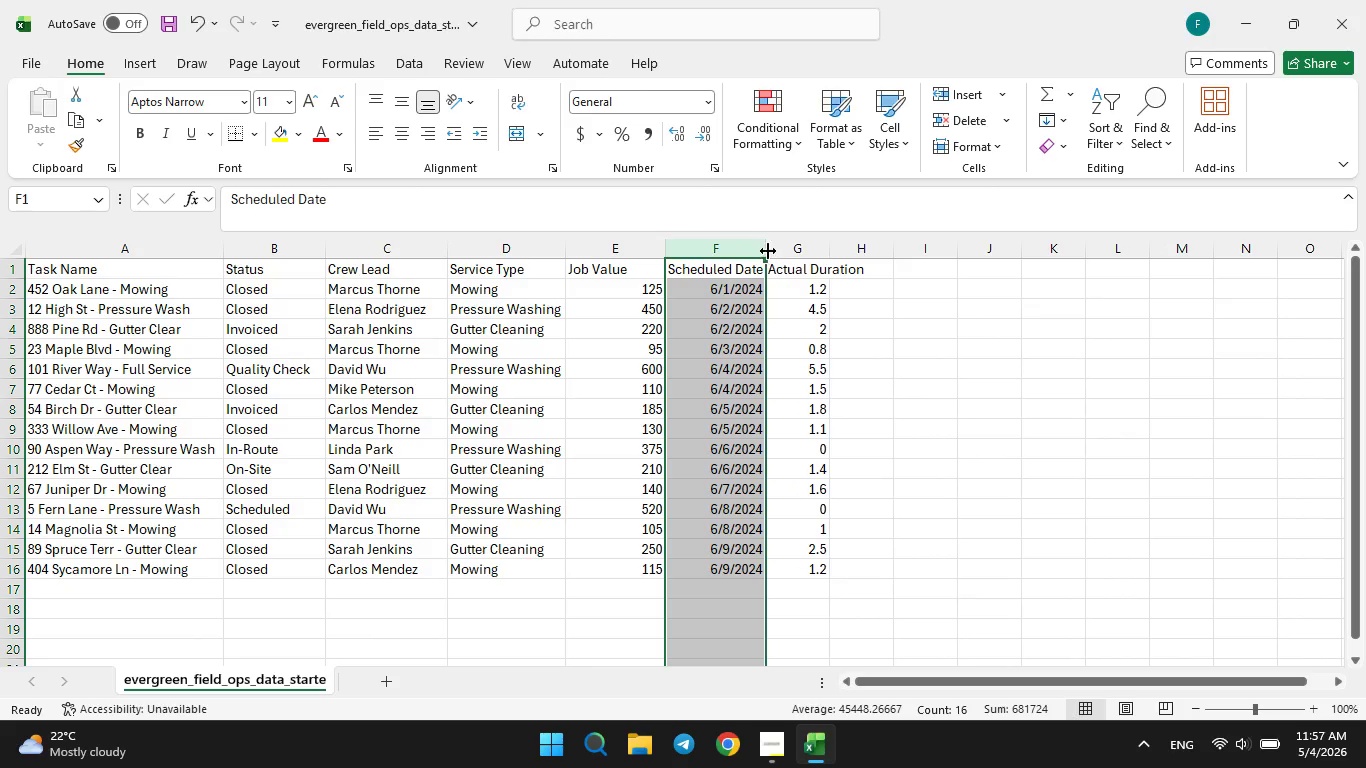 
left_click_drag(start_coordinate=[764, 248], to_coordinate=[783, 241])
 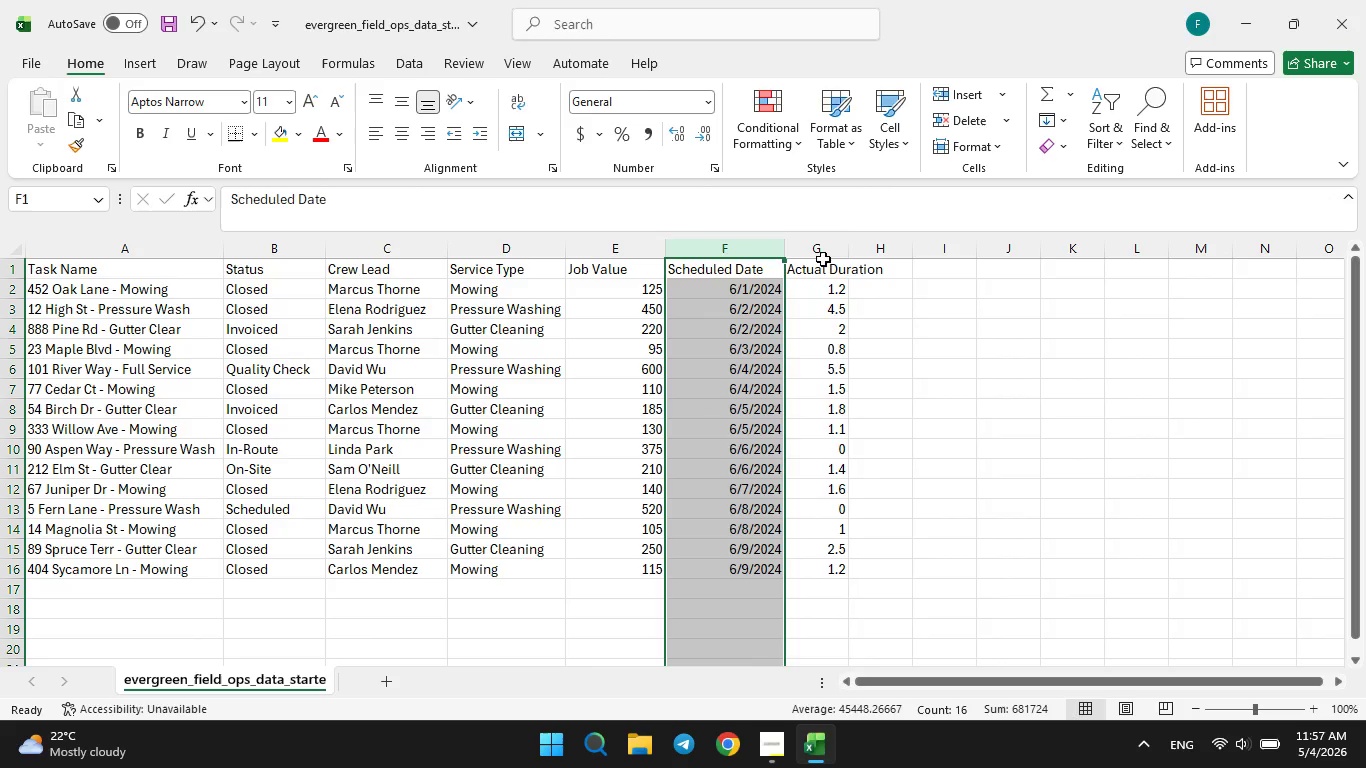 
left_click([824, 253])
 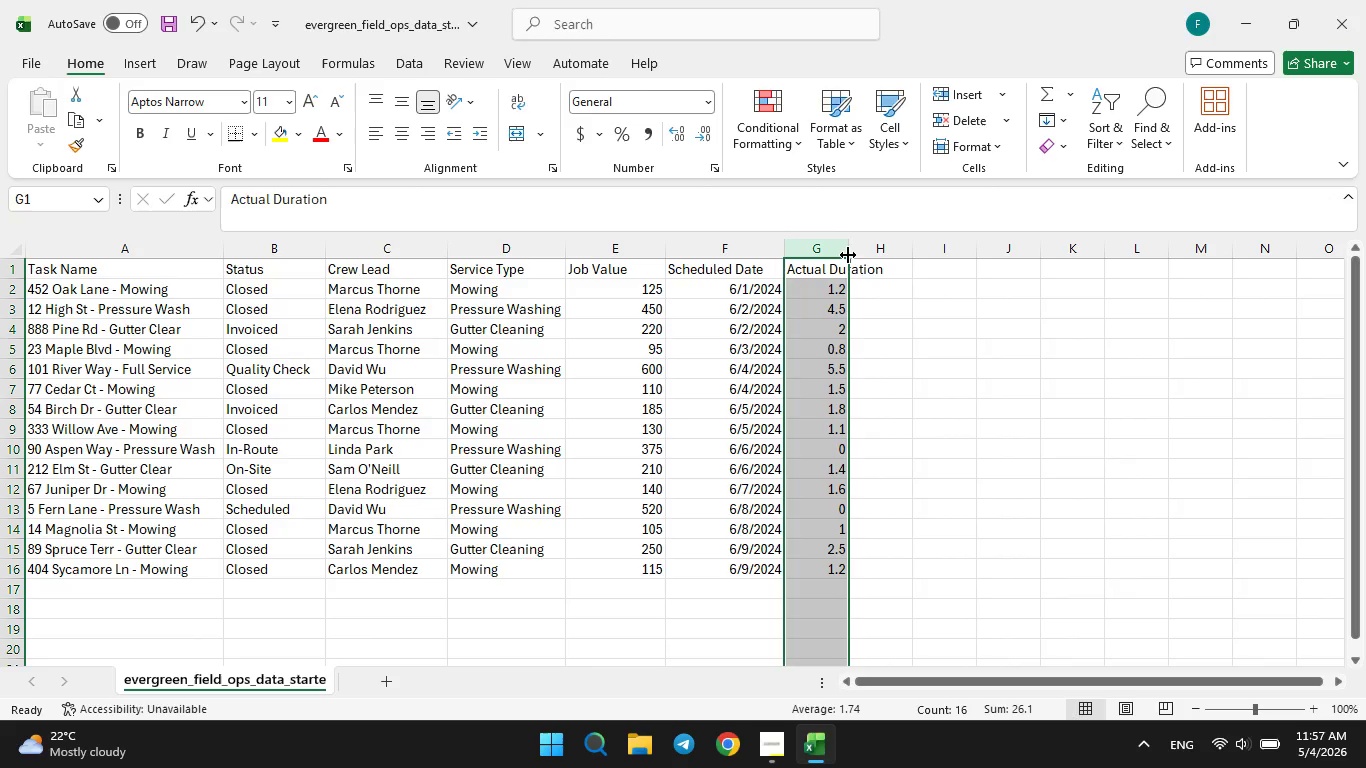 
left_click_drag(start_coordinate=[848, 252], to_coordinate=[900, 247])
 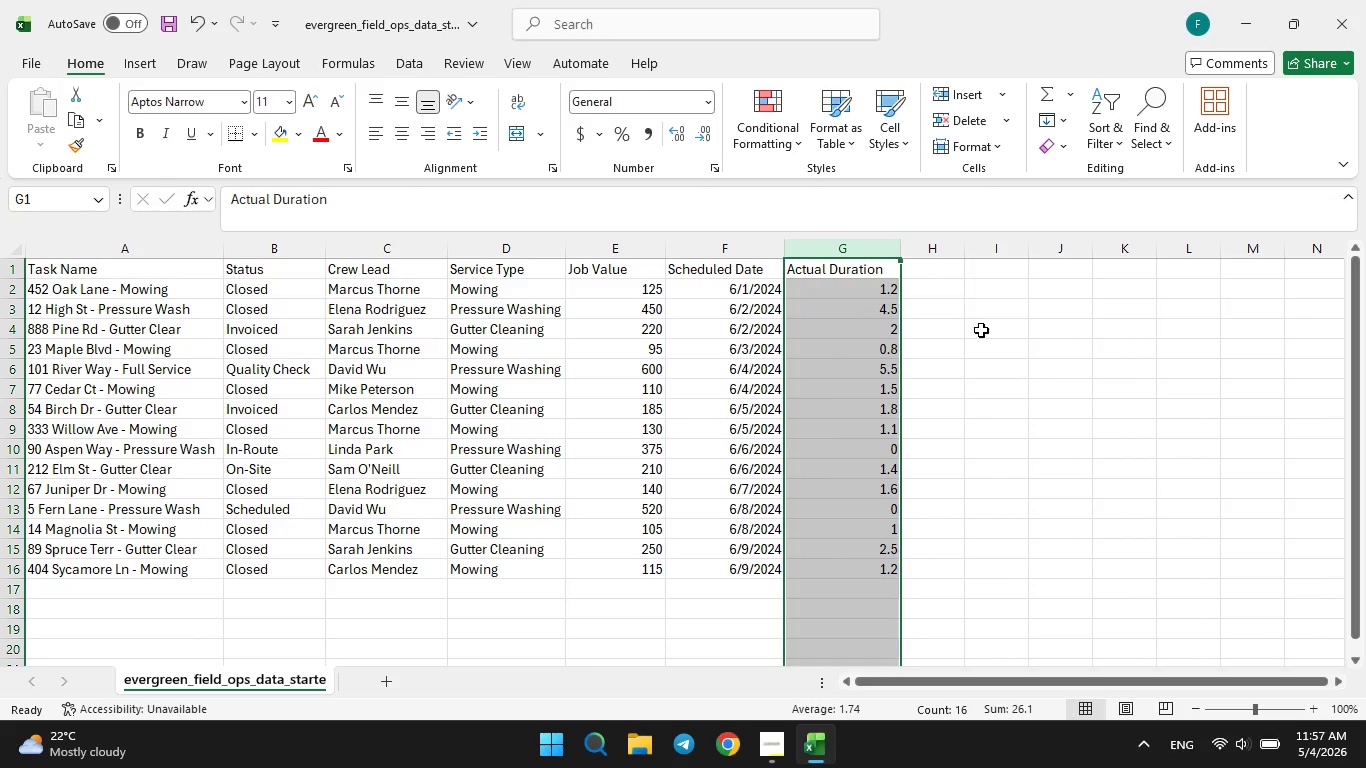 
left_click([984, 322])
 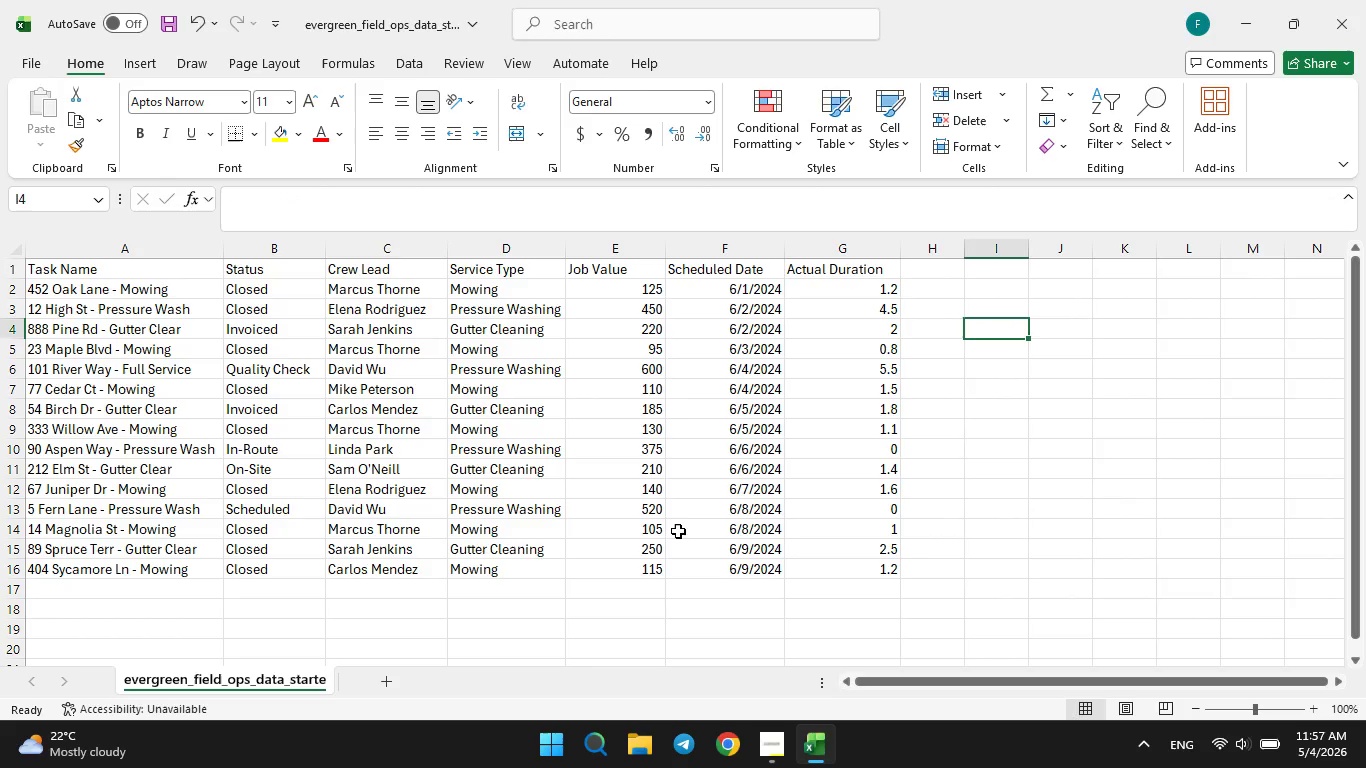 
wait(6.19)
 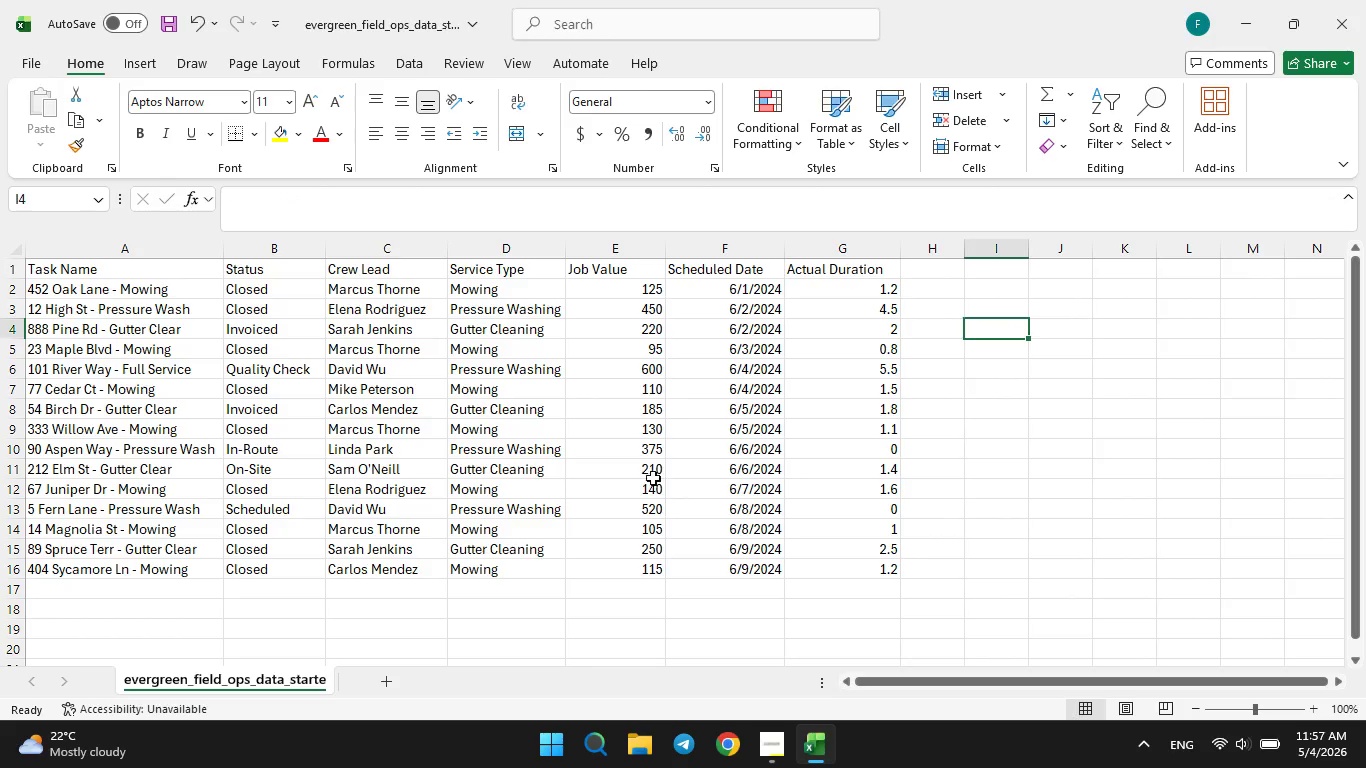 
left_click([1235, 19])
 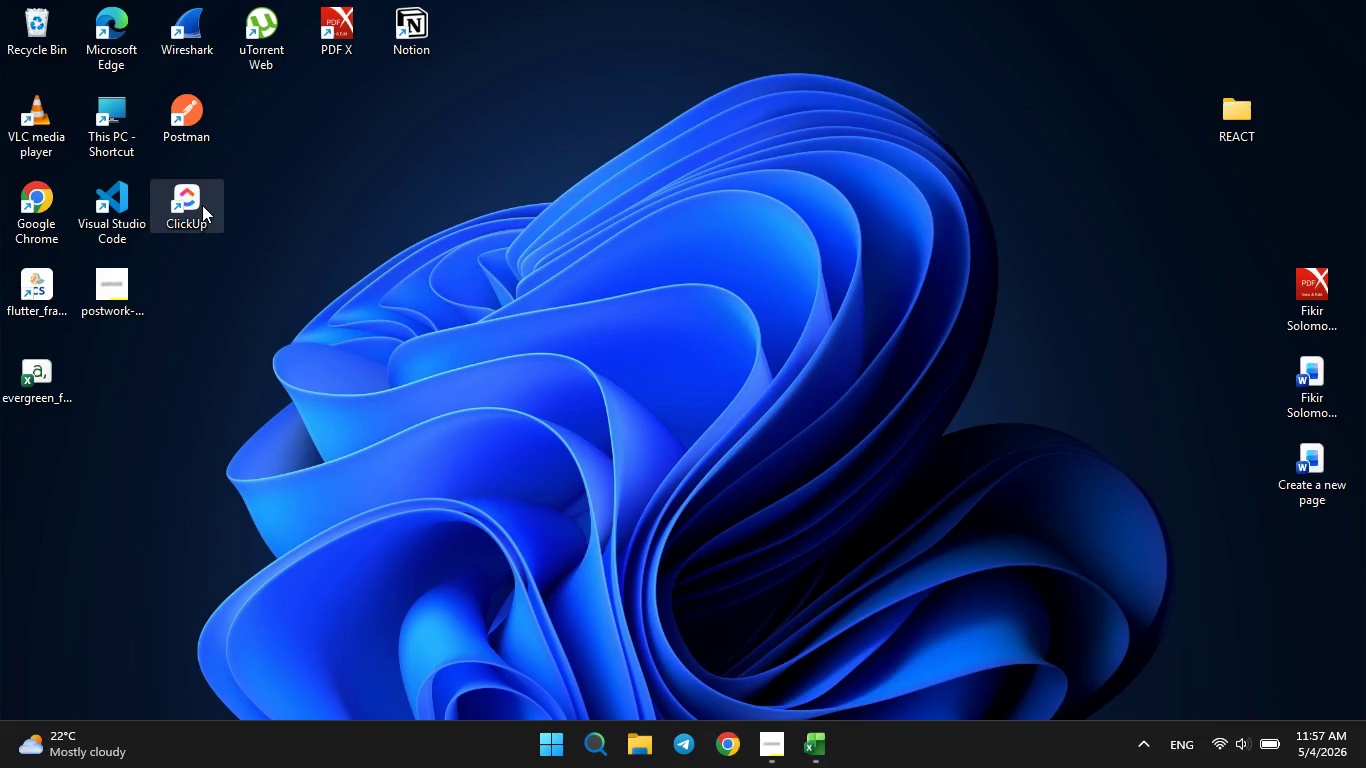 
double_click([202, 205])
 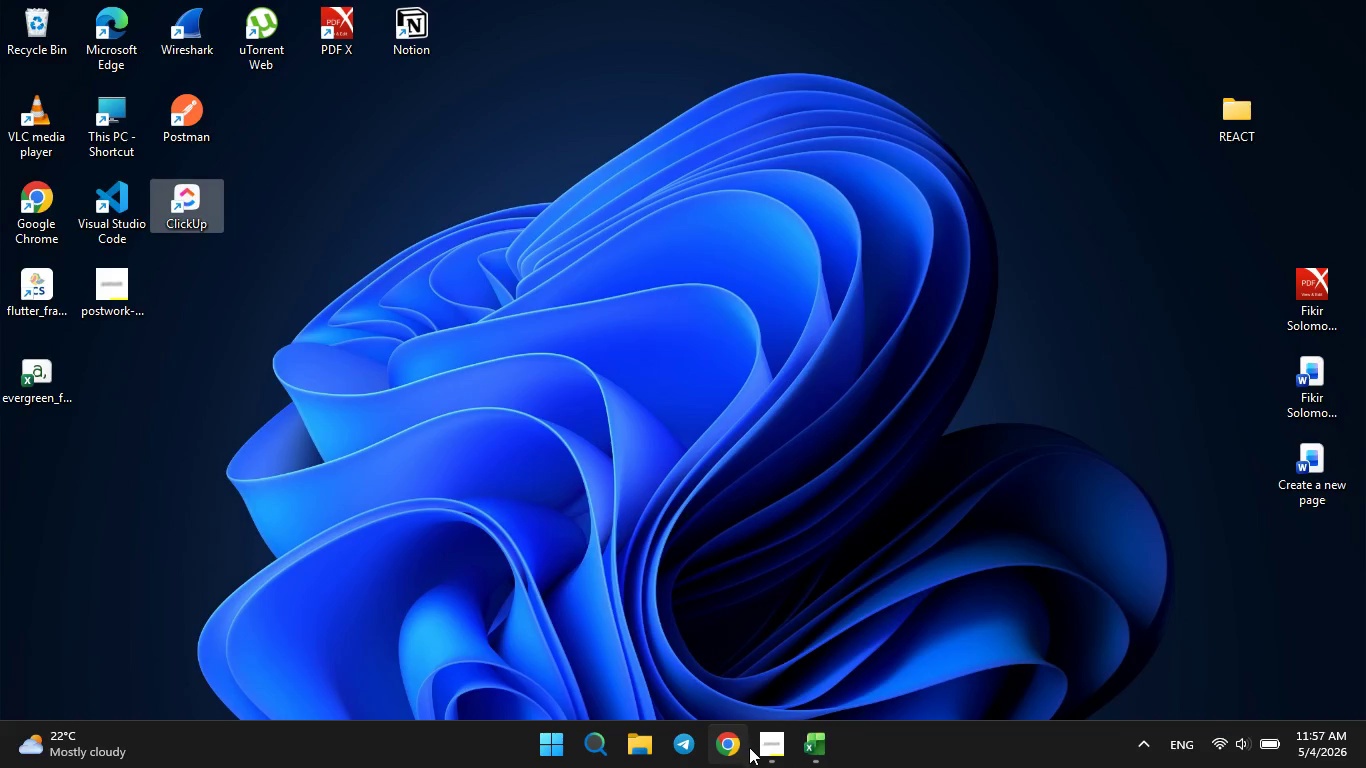 
left_click([774, 764])